 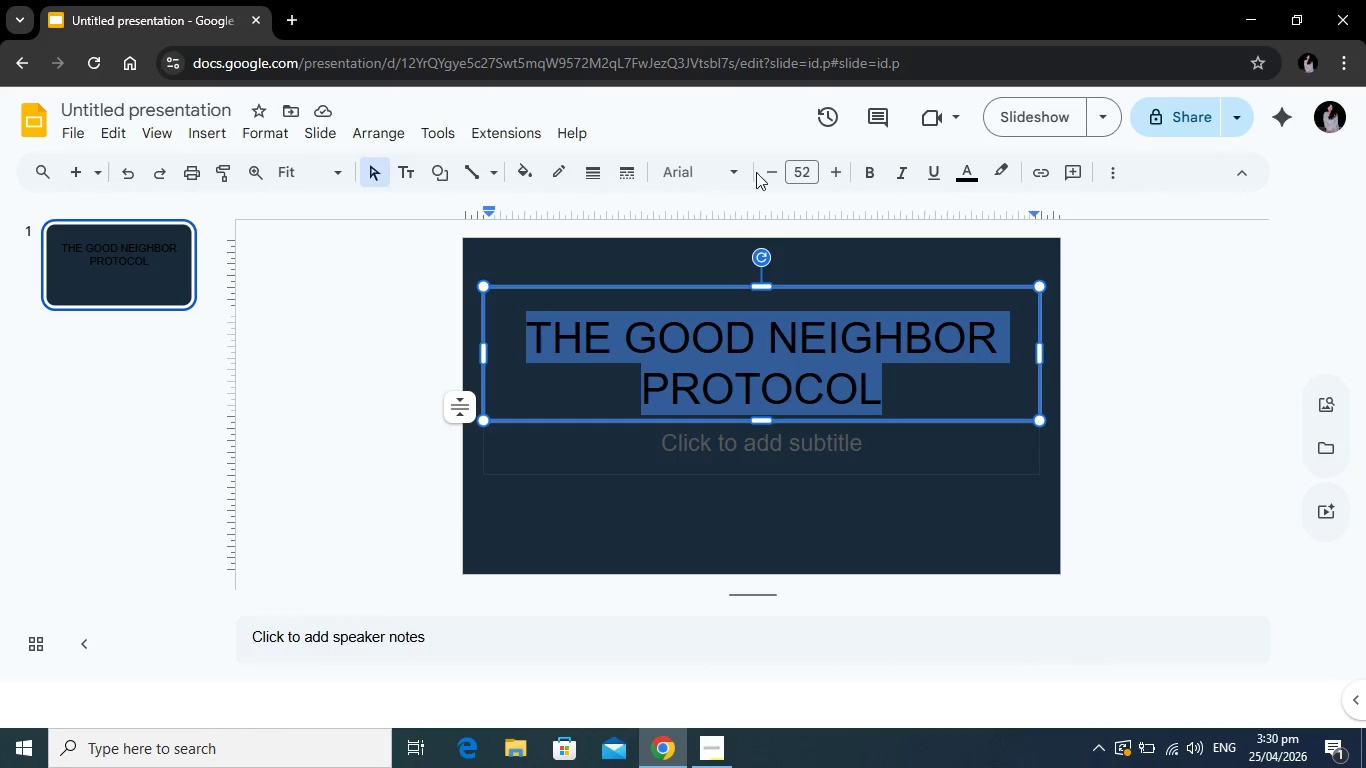 
left_click([761, 165])
 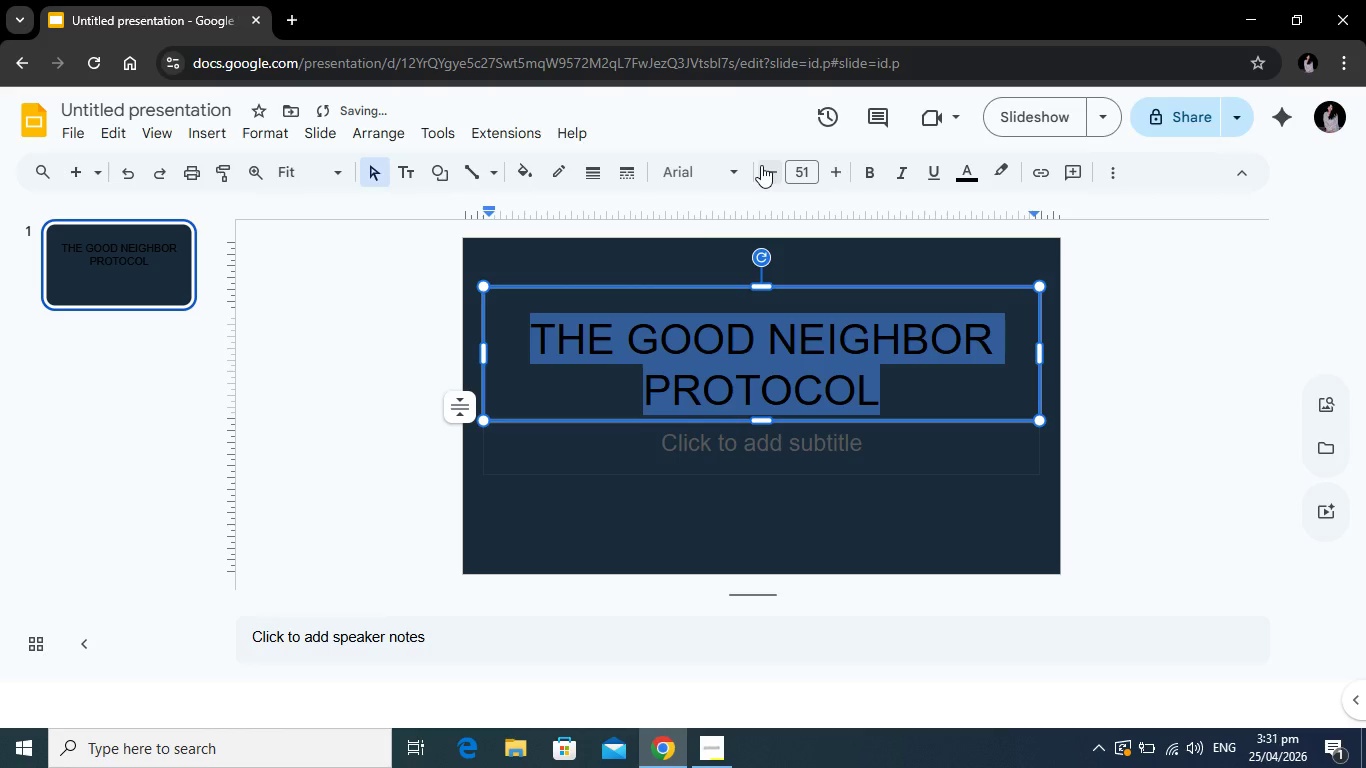 
left_click([761, 165])
 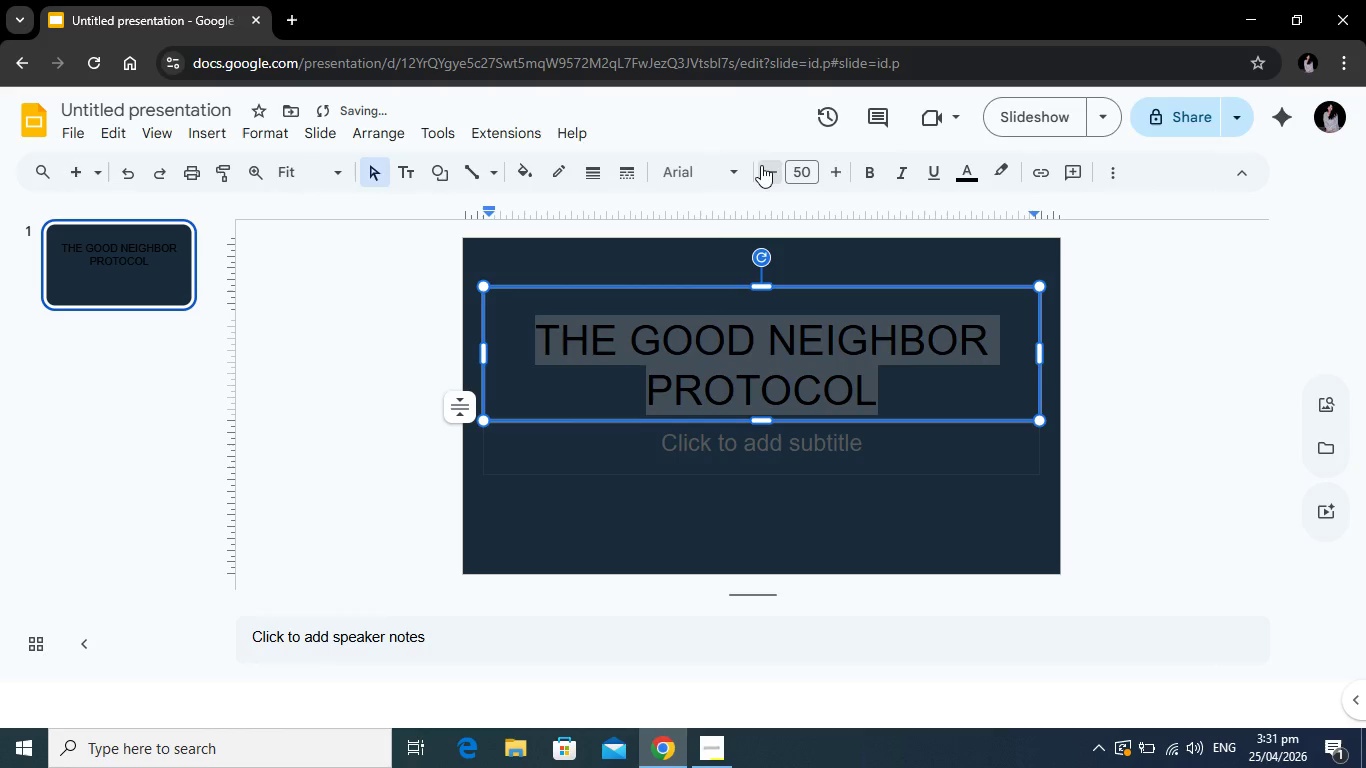 
double_click([761, 165])
 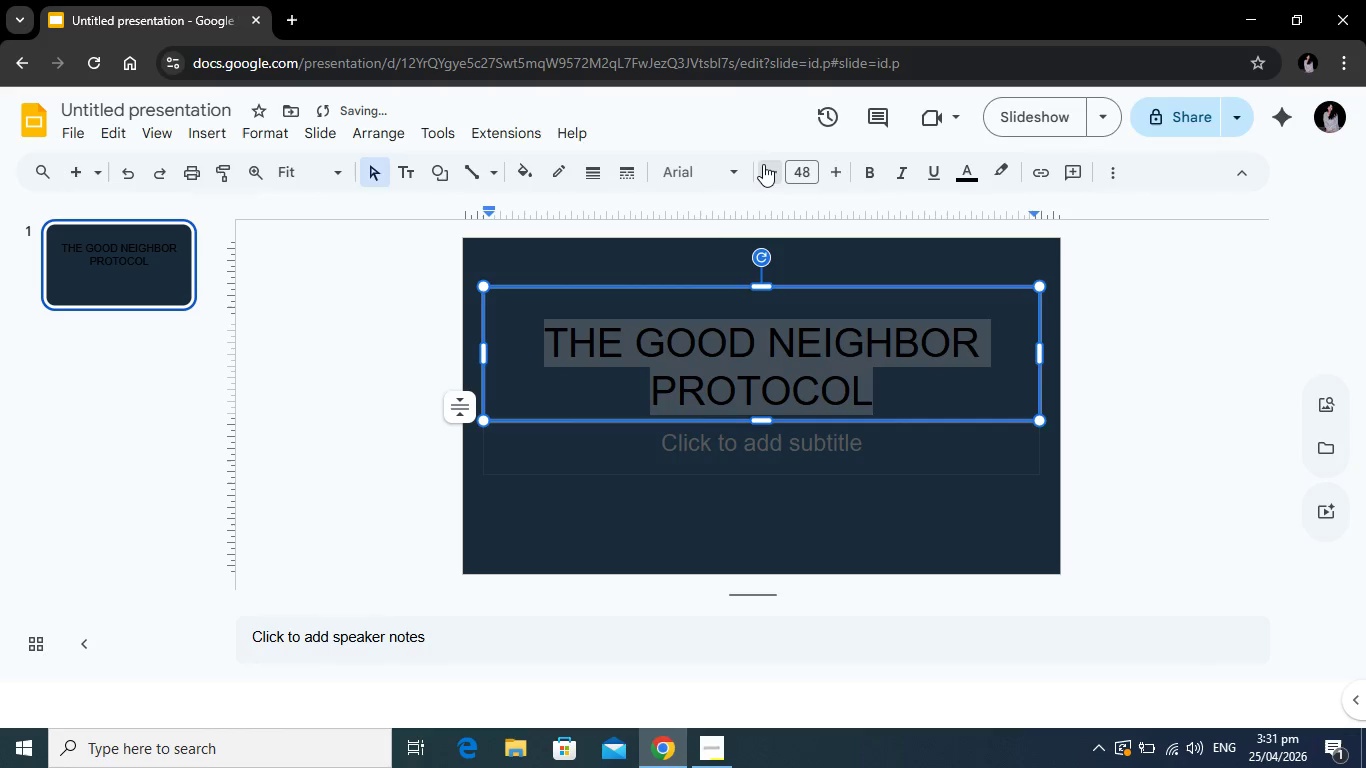 
triple_click([763, 164])
 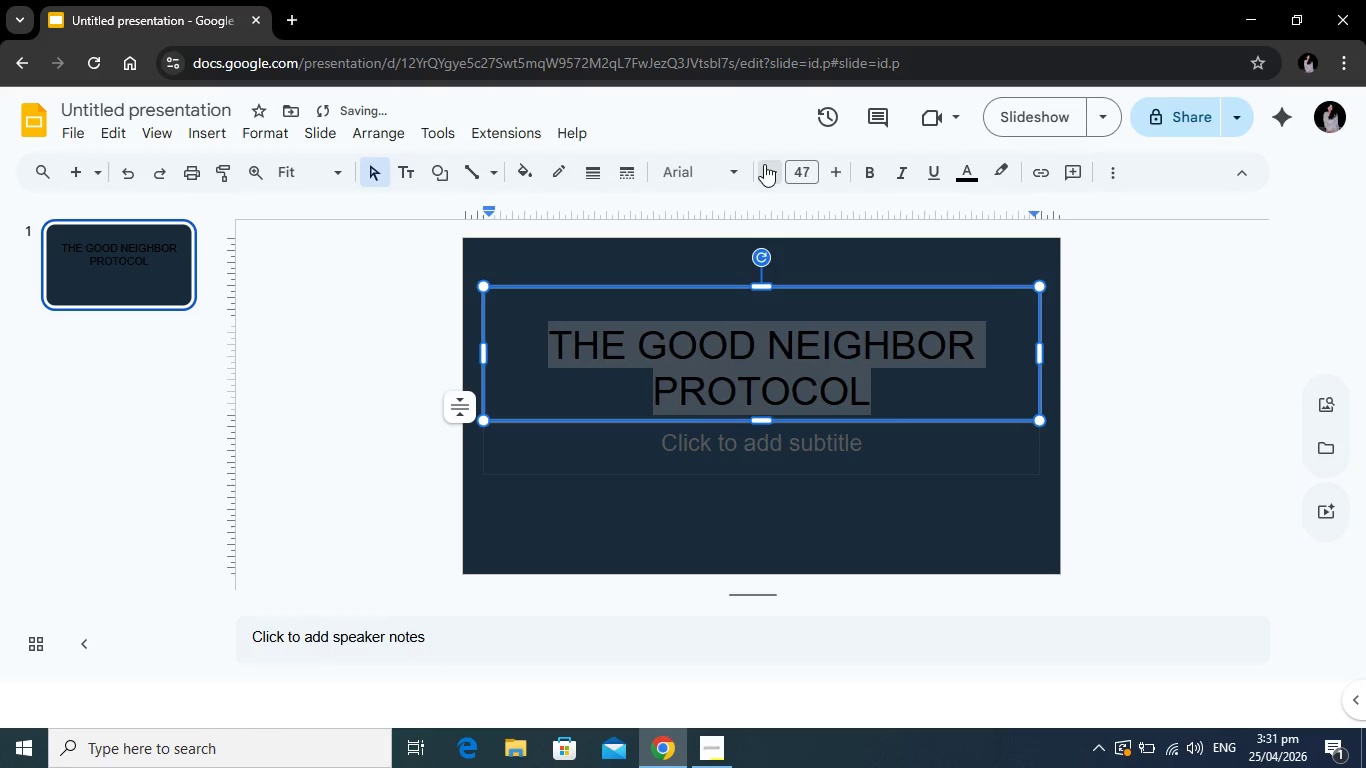 
triple_click([764, 164])
 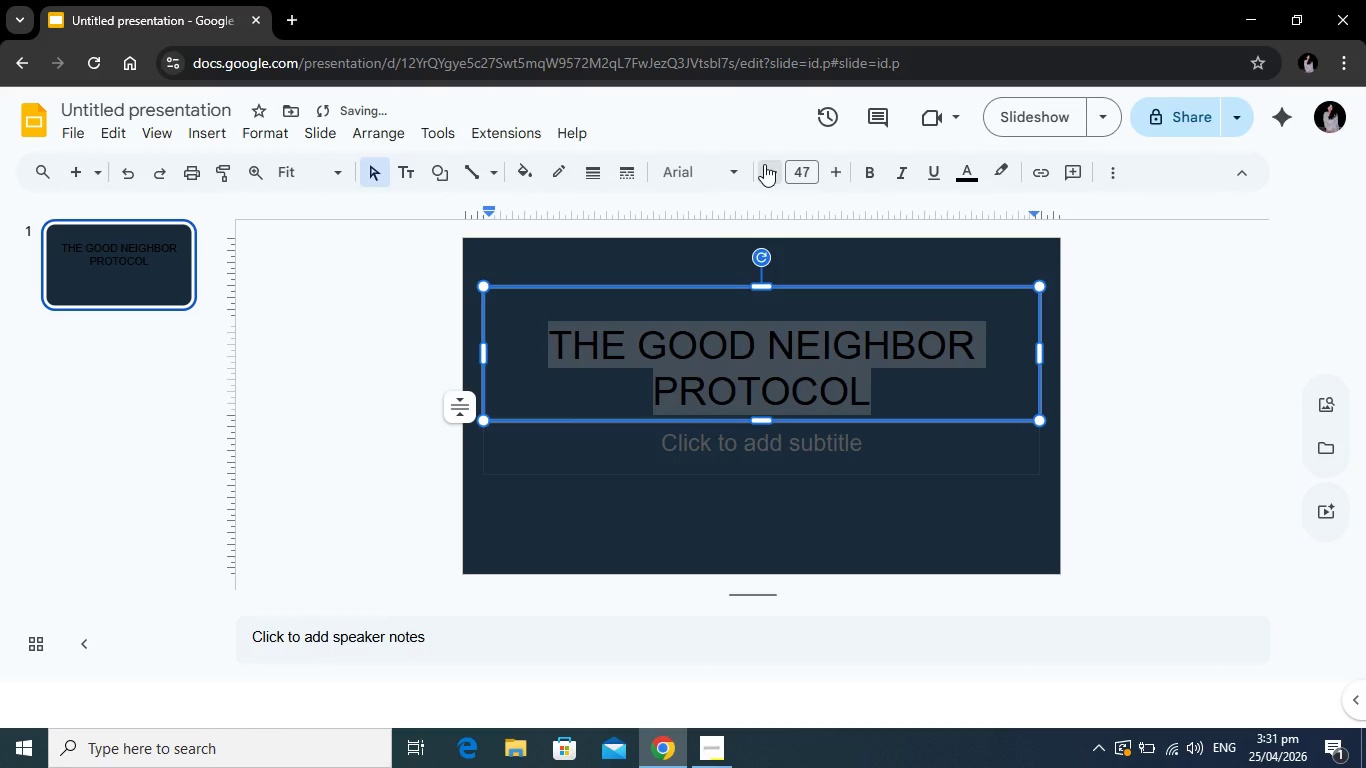 
triple_click([764, 164])
 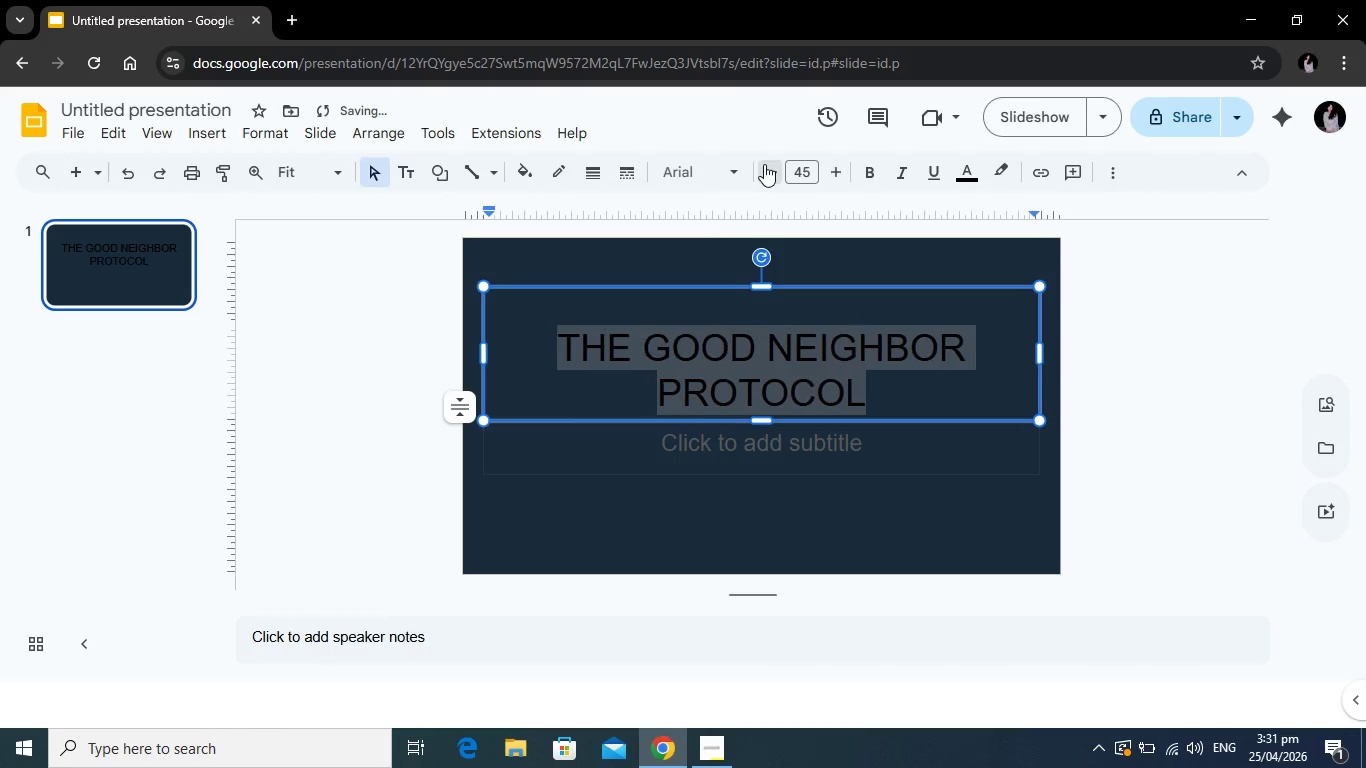 
triple_click([764, 164])
 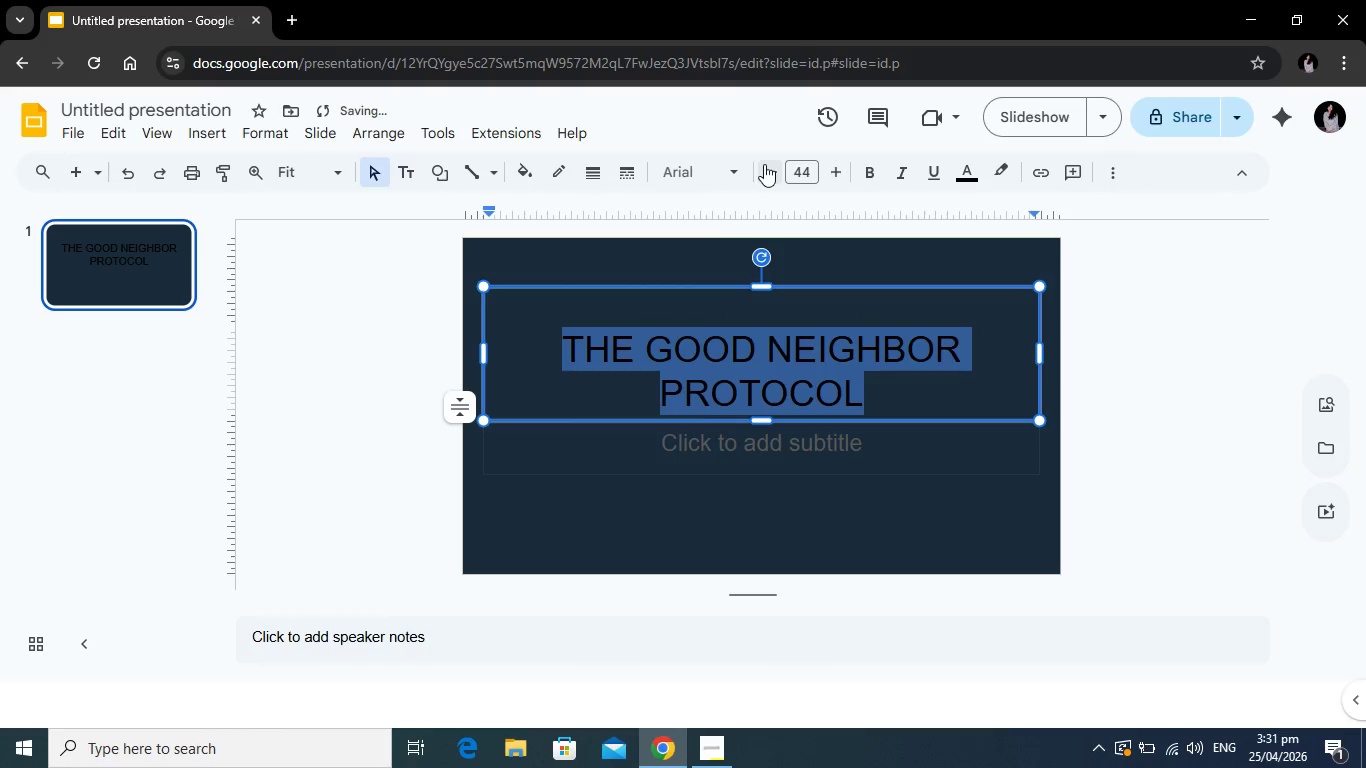 
triple_click([764, 164])
 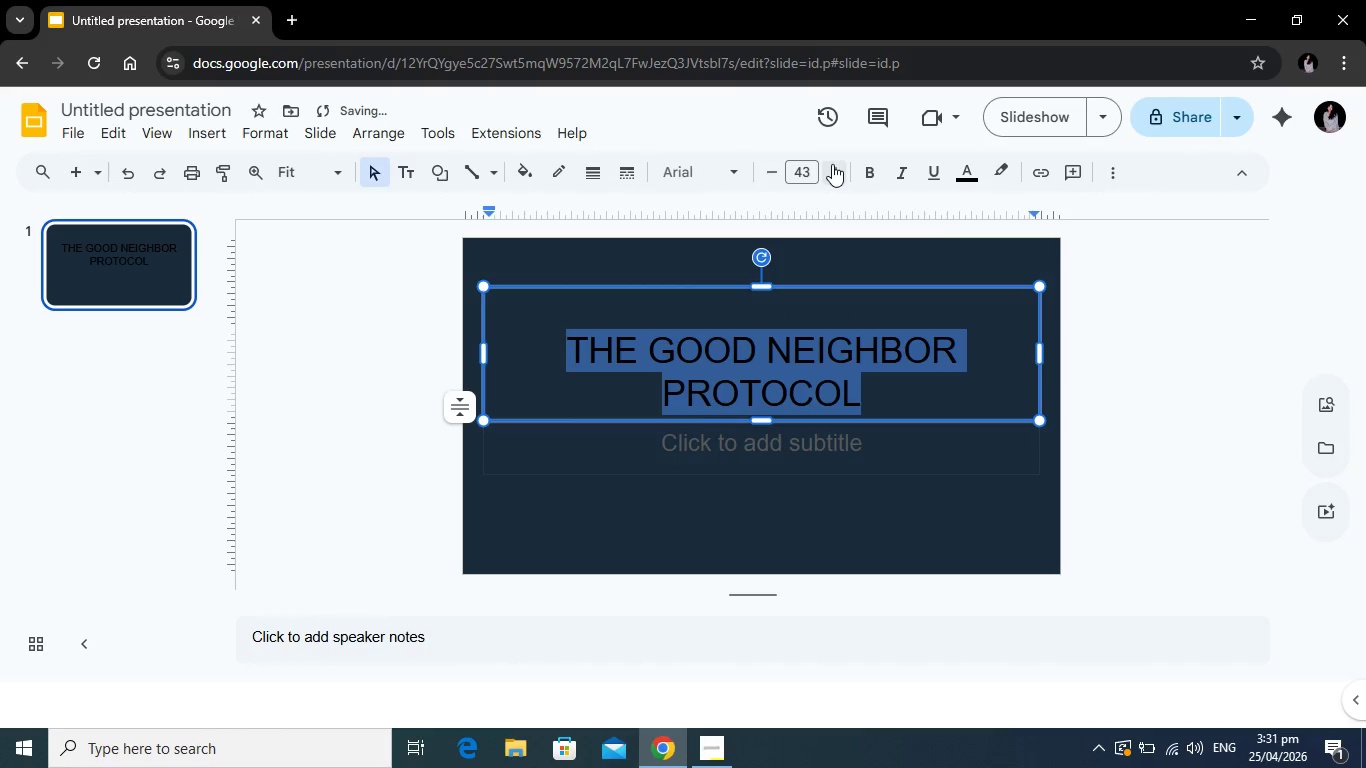 
double_click([833, 164])
 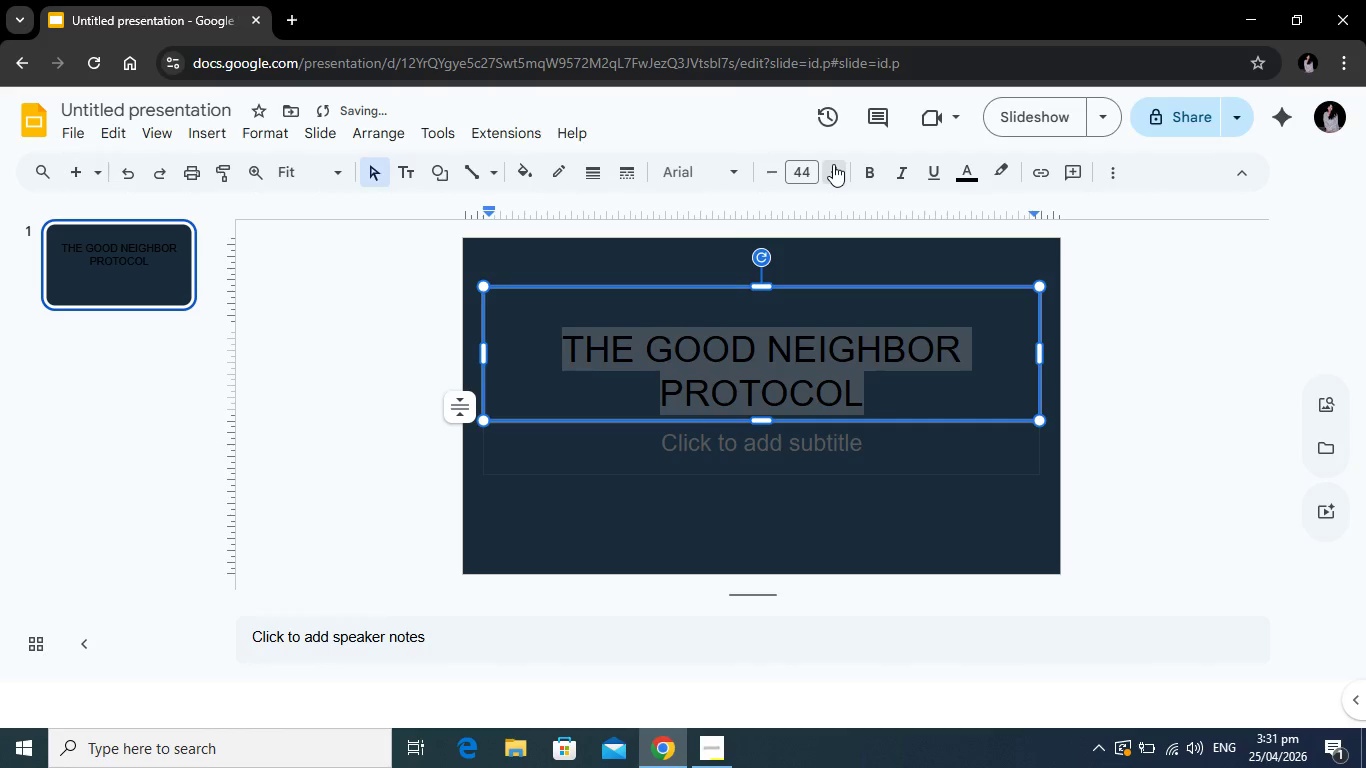 
triple_click([833, 164])
 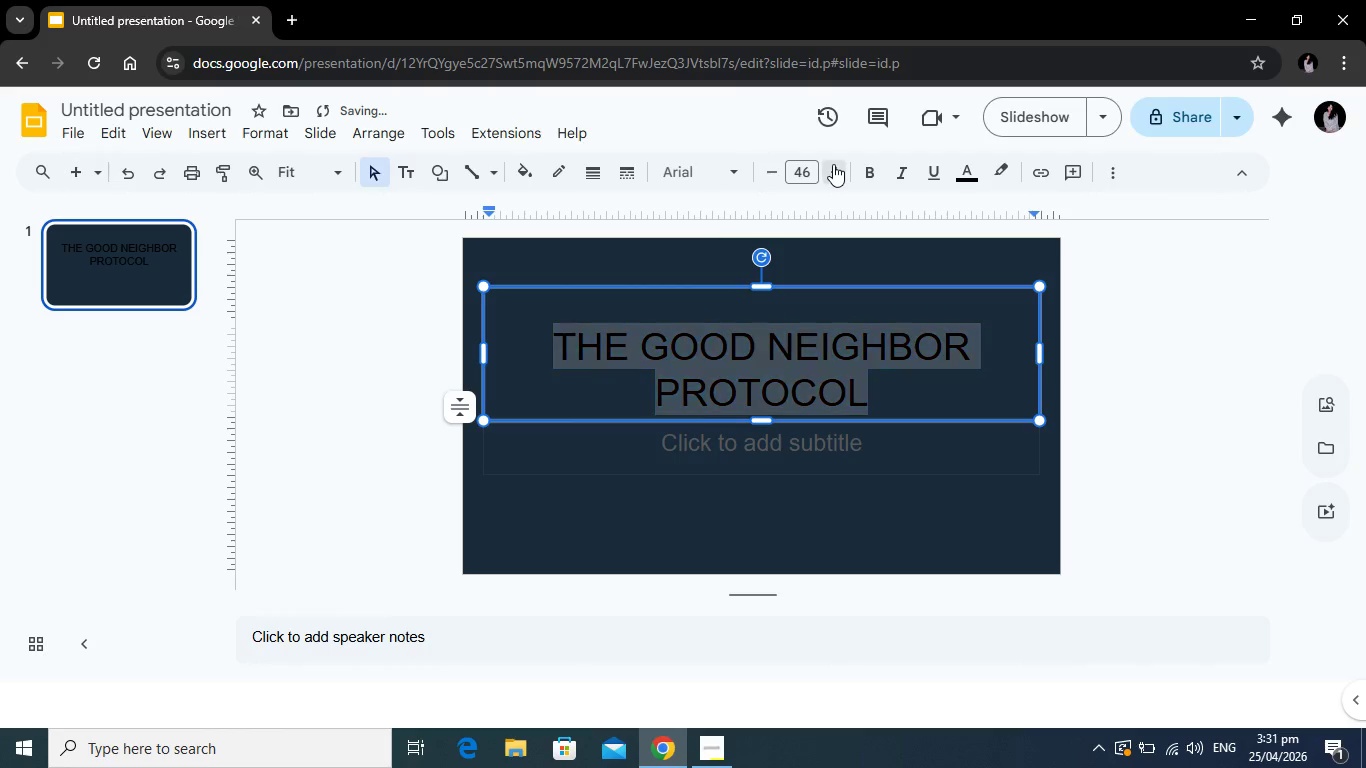 
triple_click([833, 164])
 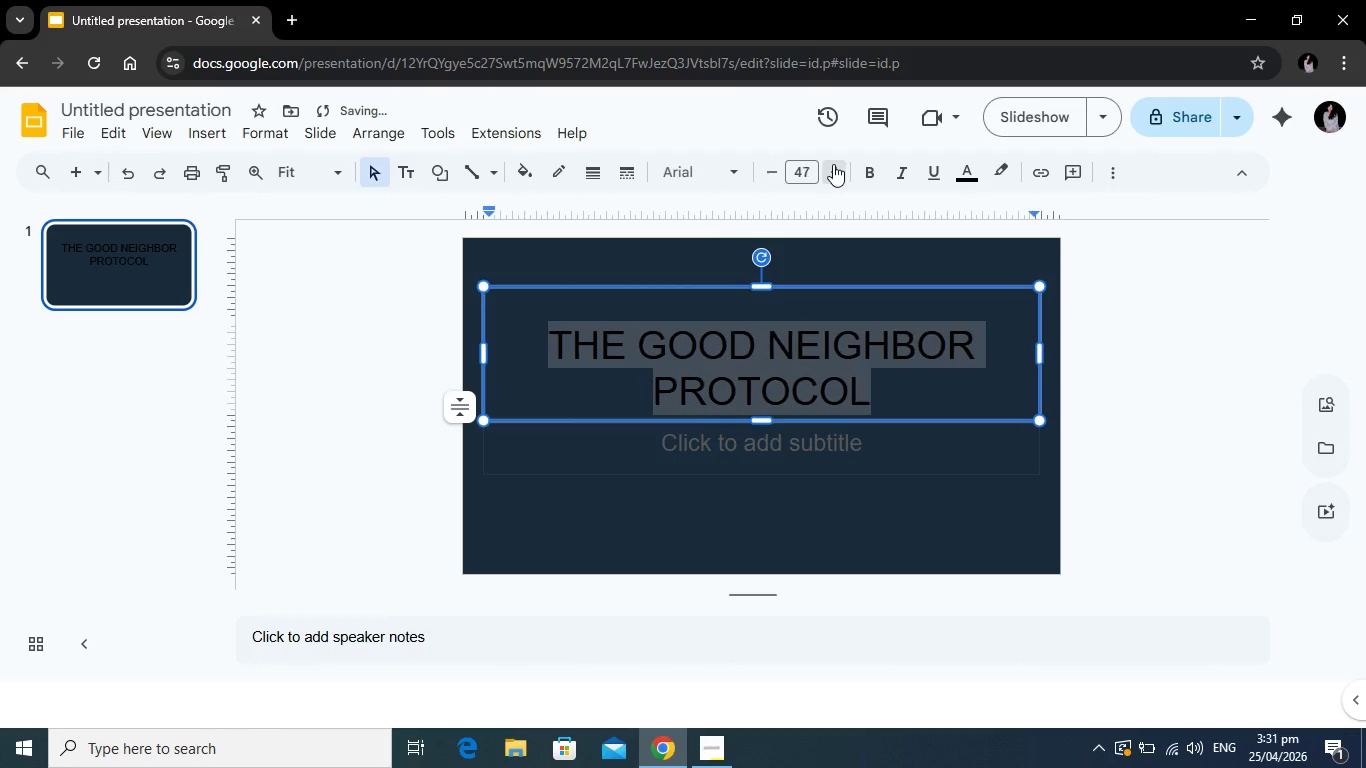 
triple_click([833, 164])
 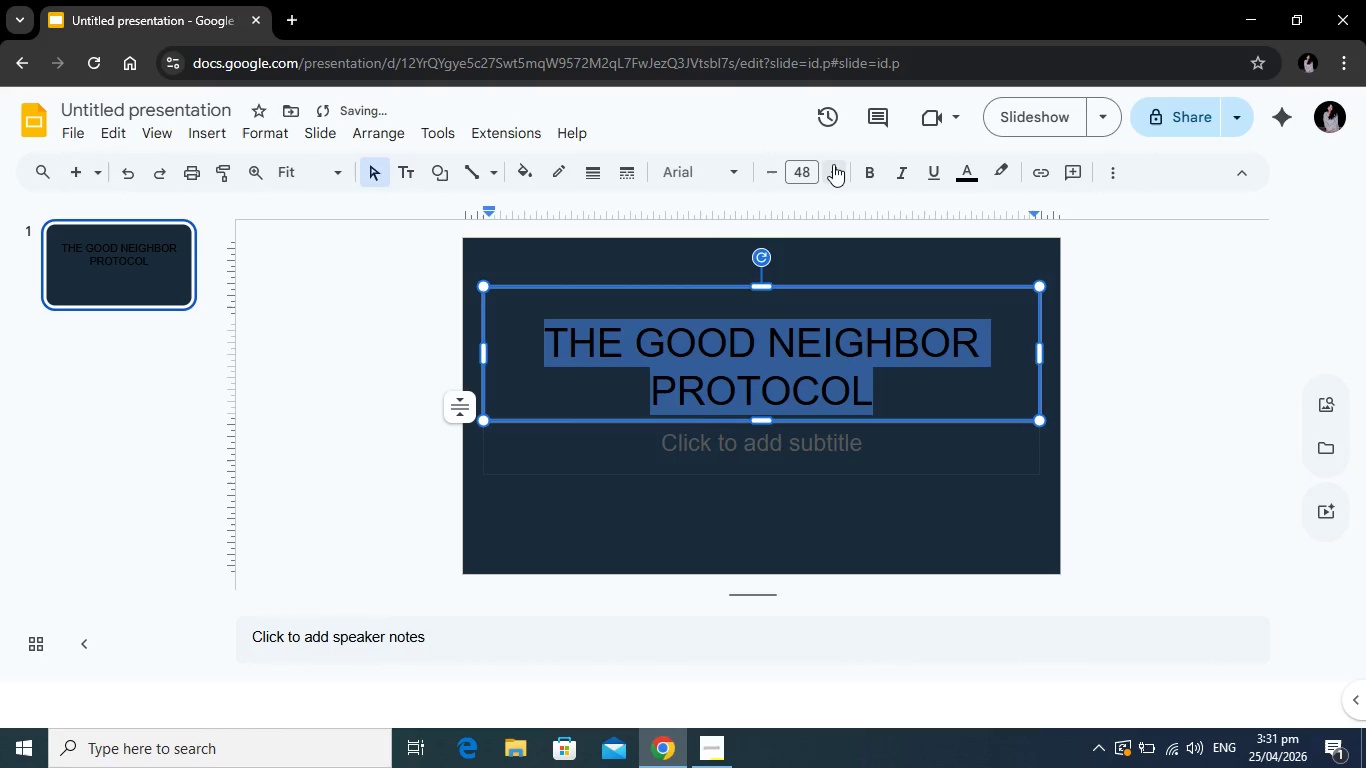 
triple_click([833, 164])
 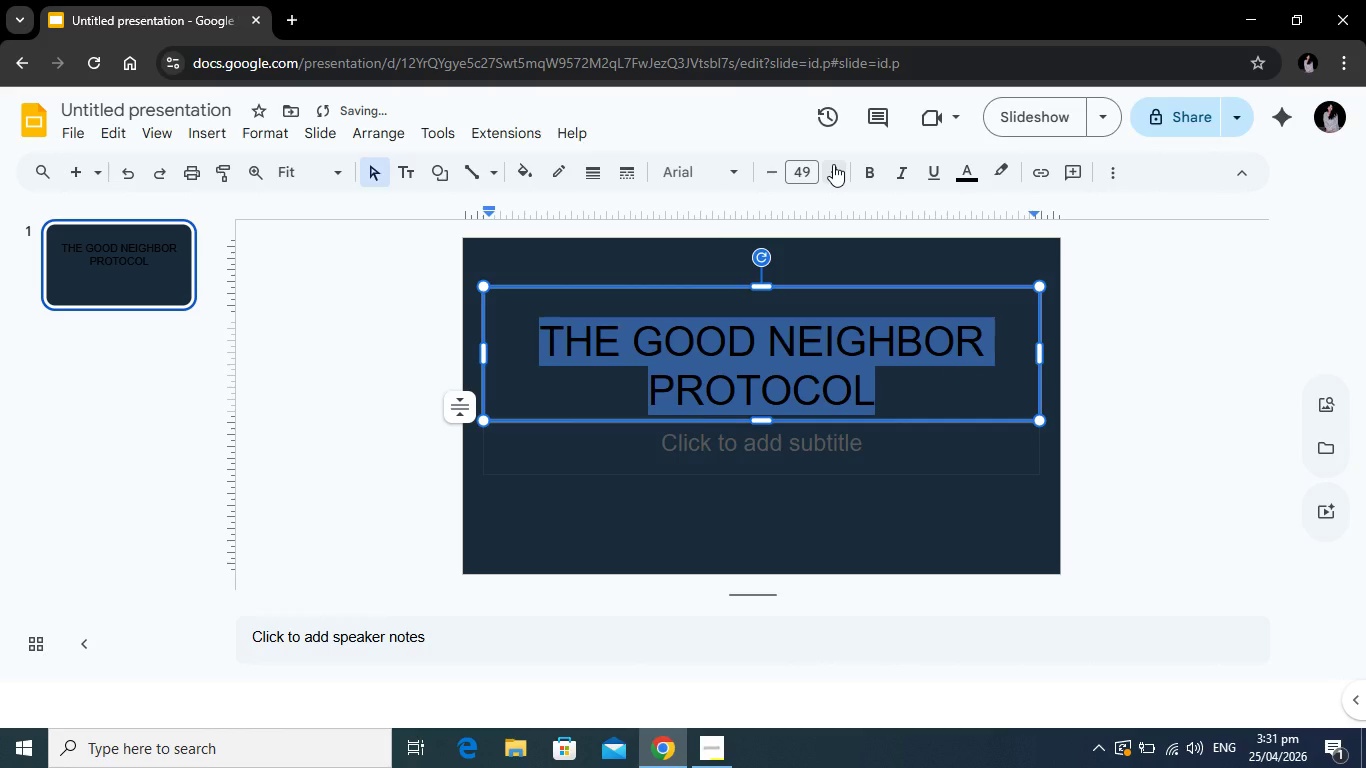 
left_click([833, 164])
 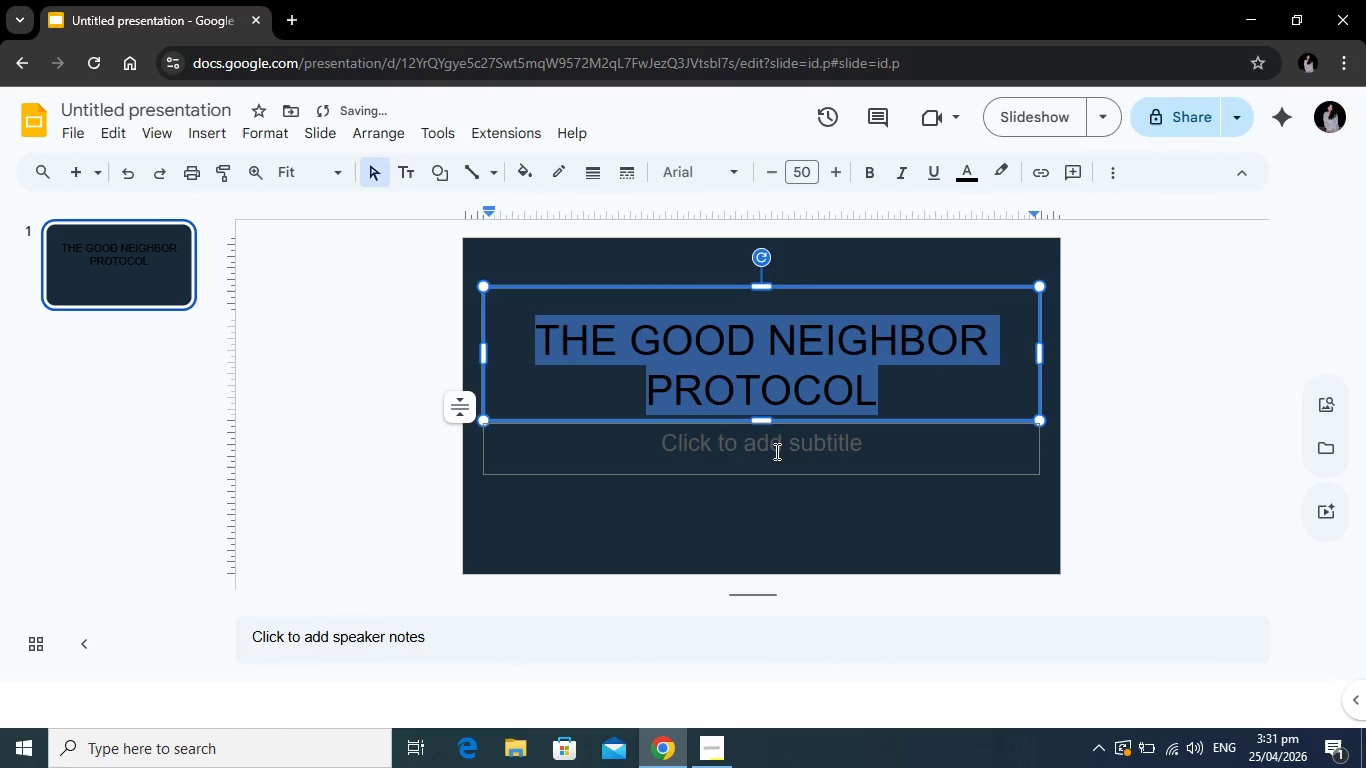 
left_click([775, 451])
 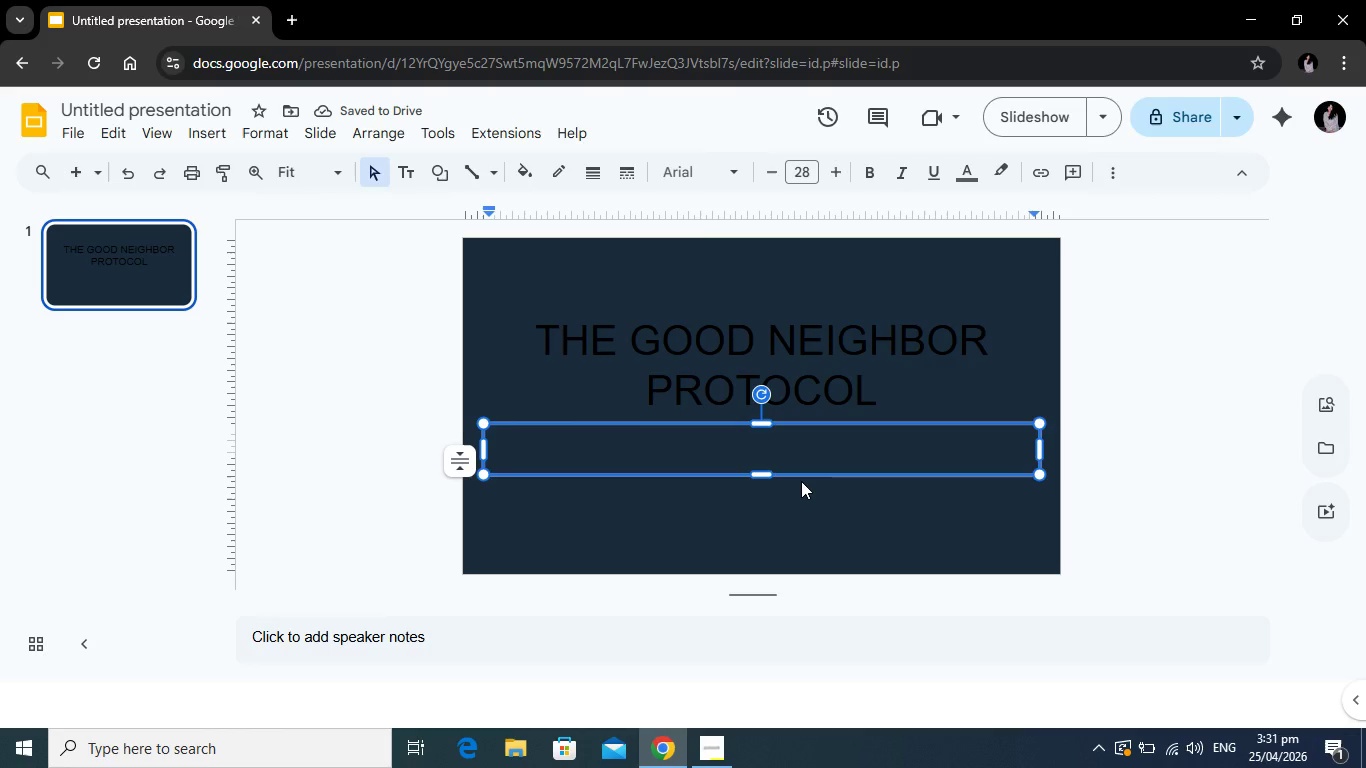 
type(Excellence Beyond th e)
key(Backspace)
key(Backspace)
type(e Blueprint)
 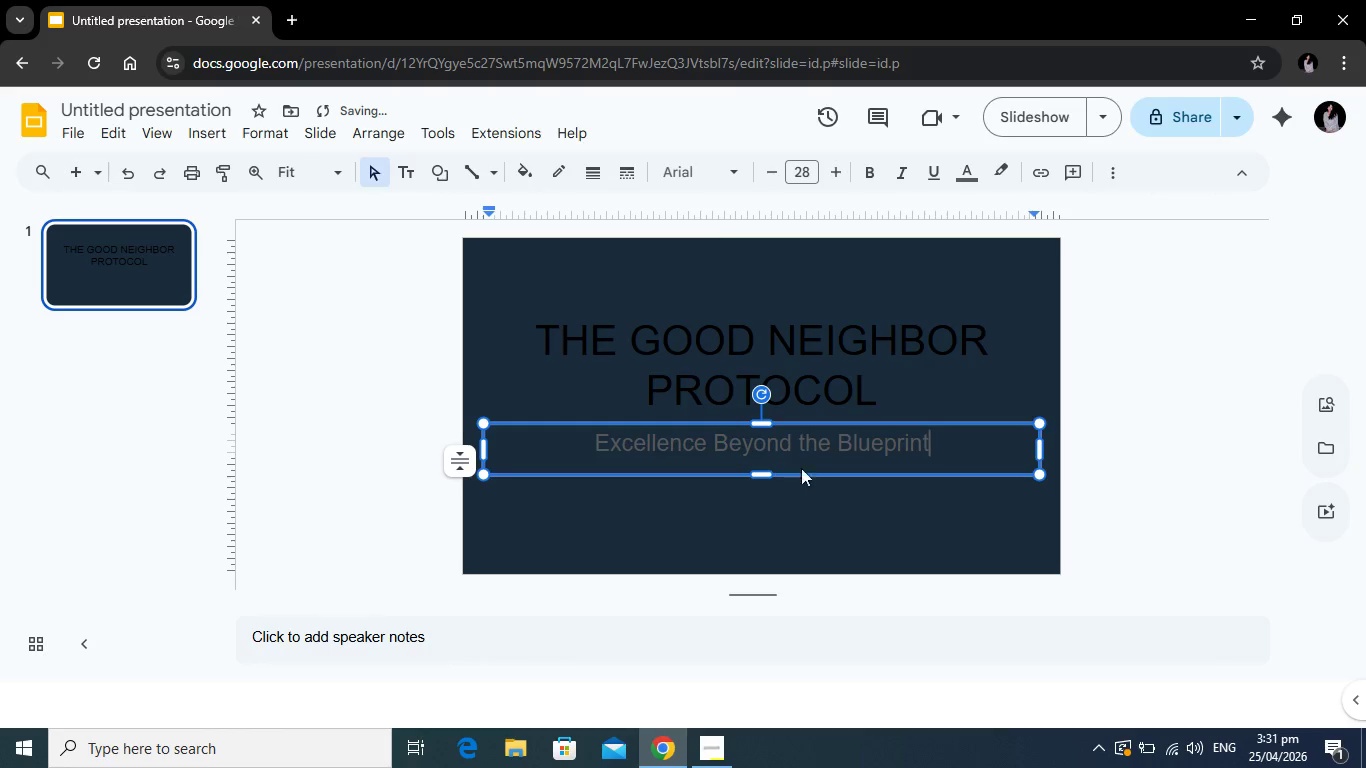 
left_click_drag(start_coordinate=[768, 471], to_coordinate=[768, 462])
 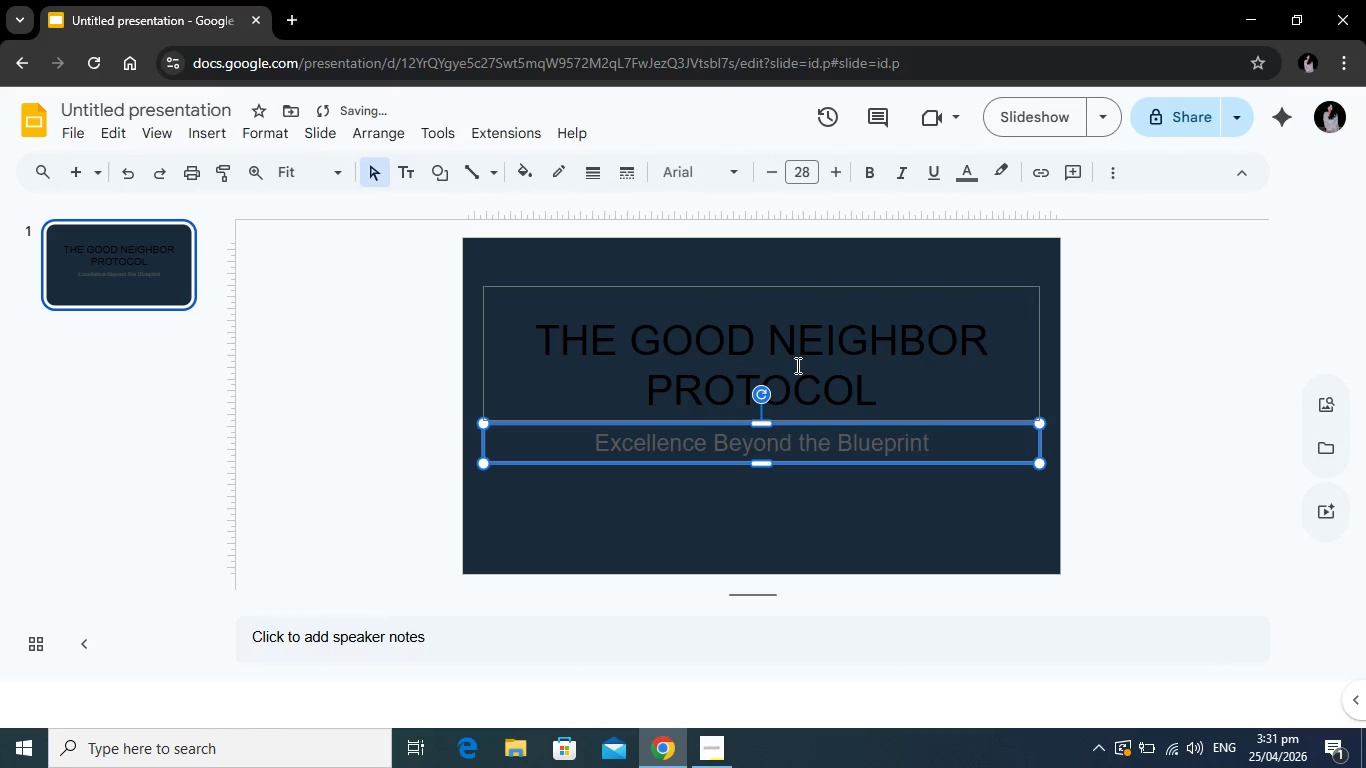 
left_click([796, 365])
 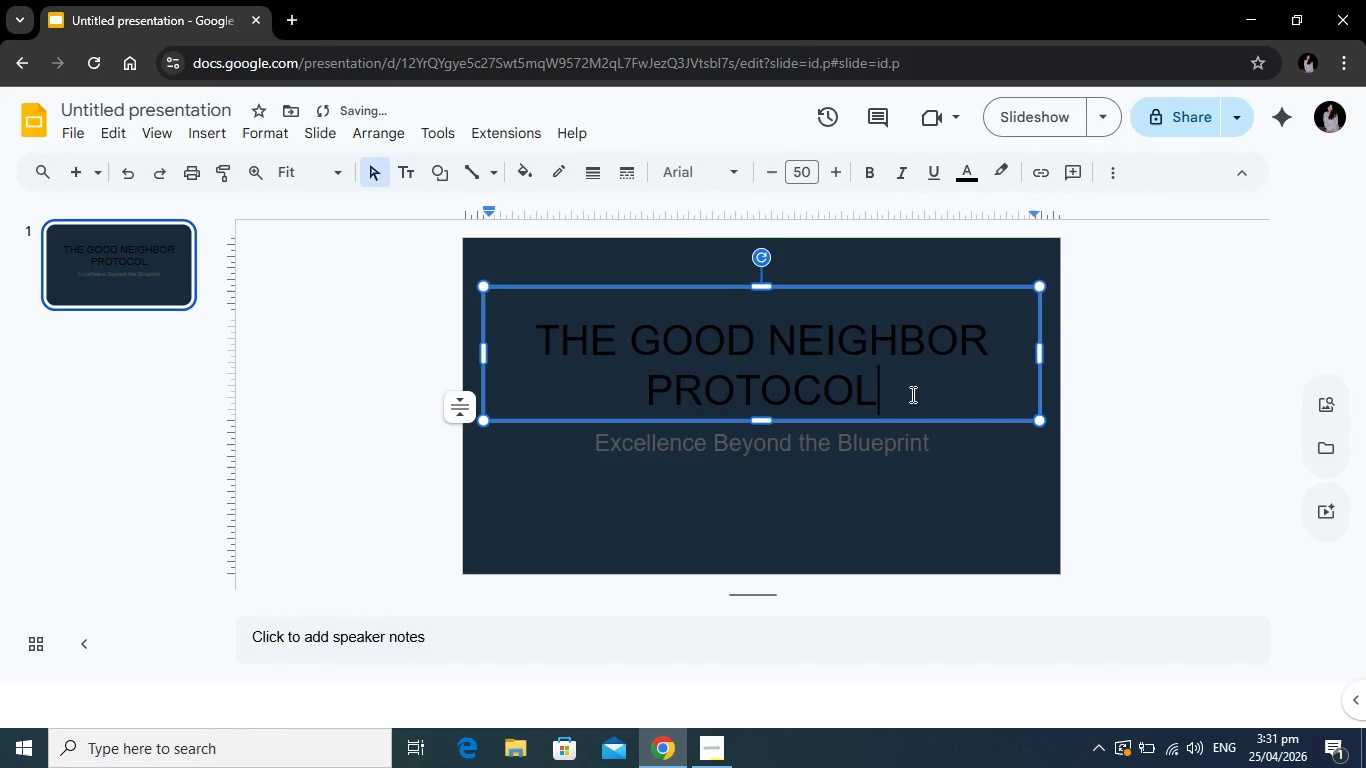 
left_click_drag(start_coordinate=[912, 393], to_coordinate=[510, 297])
 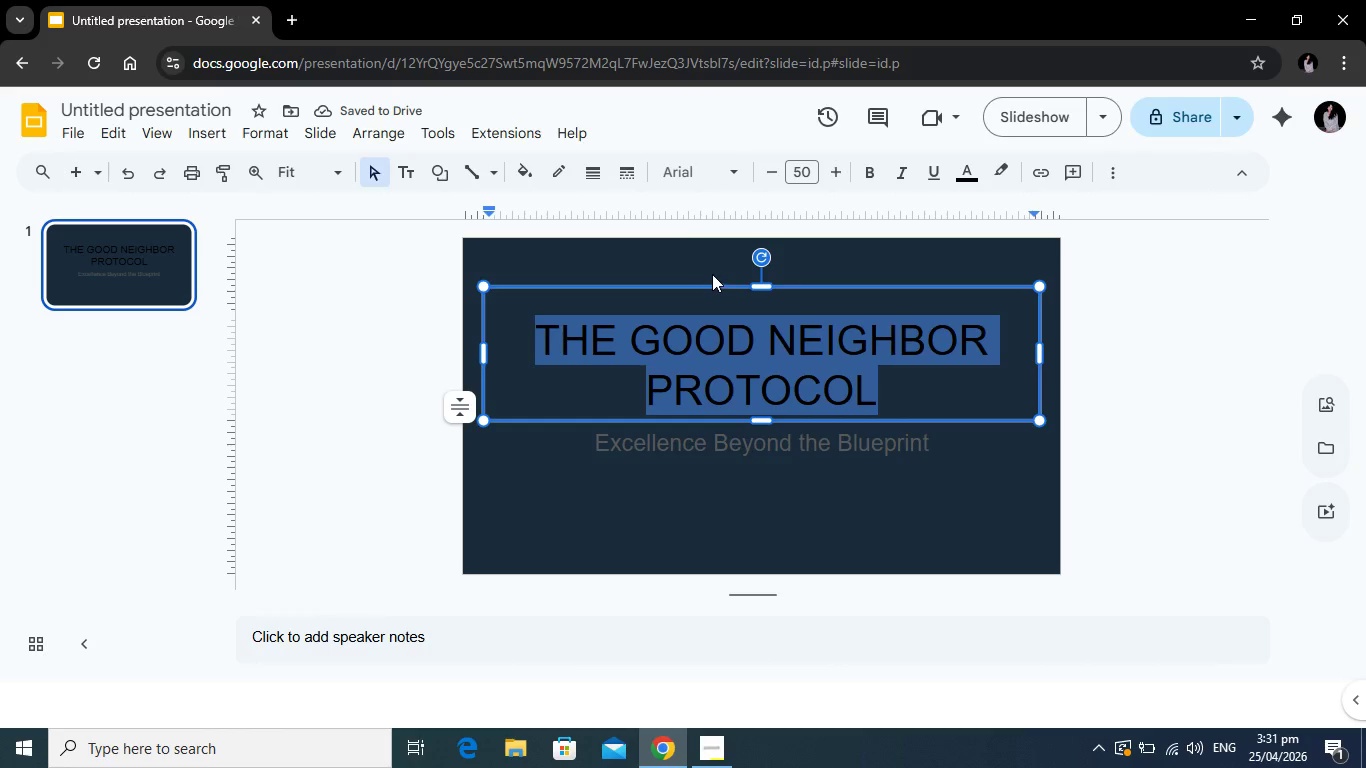 
key(Alt+Tab)